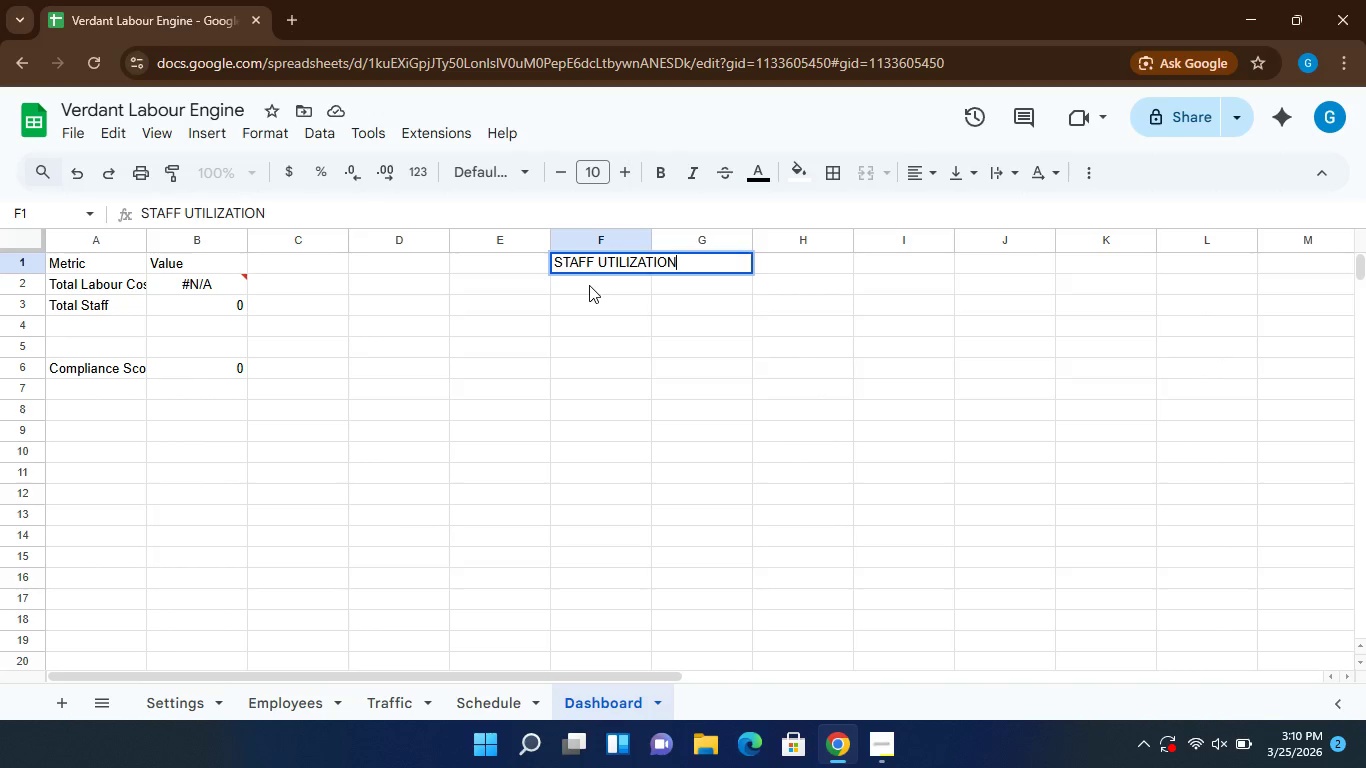 
left_click([589, 285])
 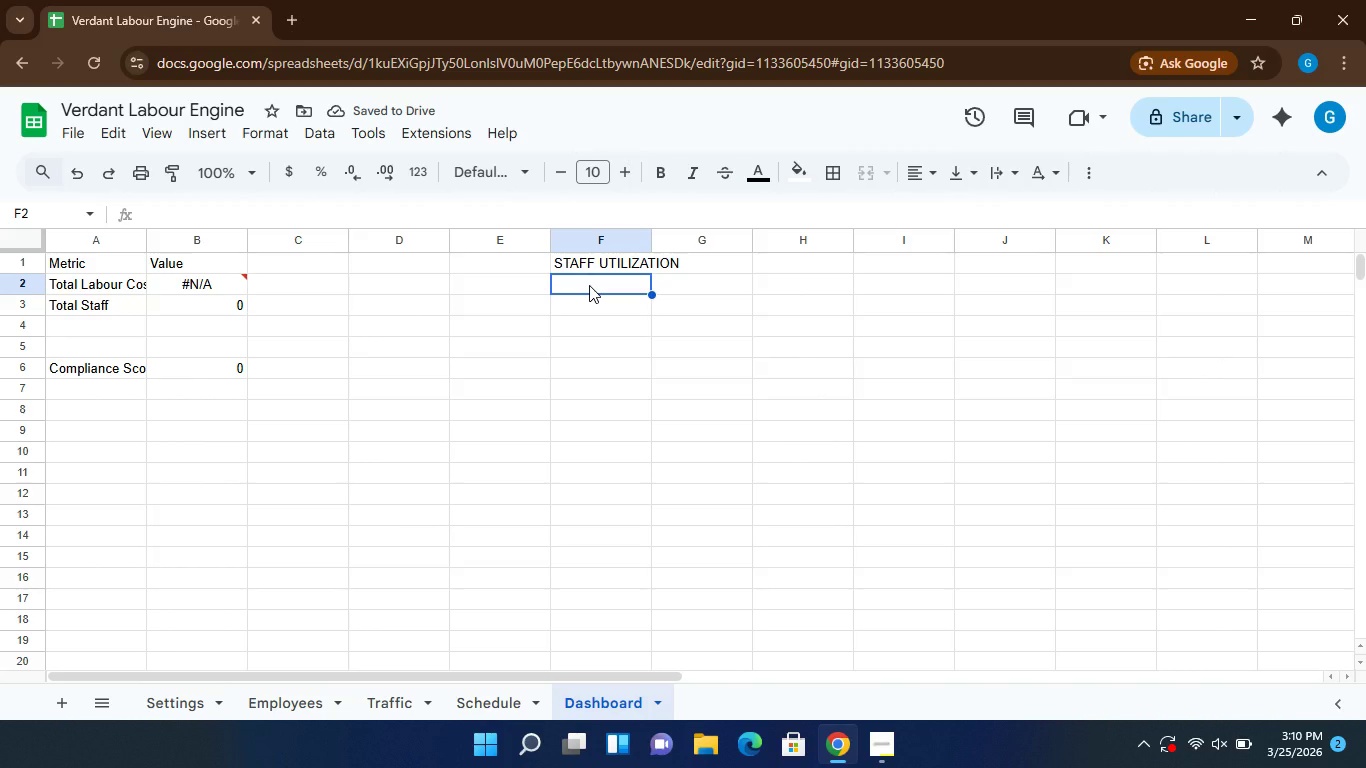 
wait(9.92)
 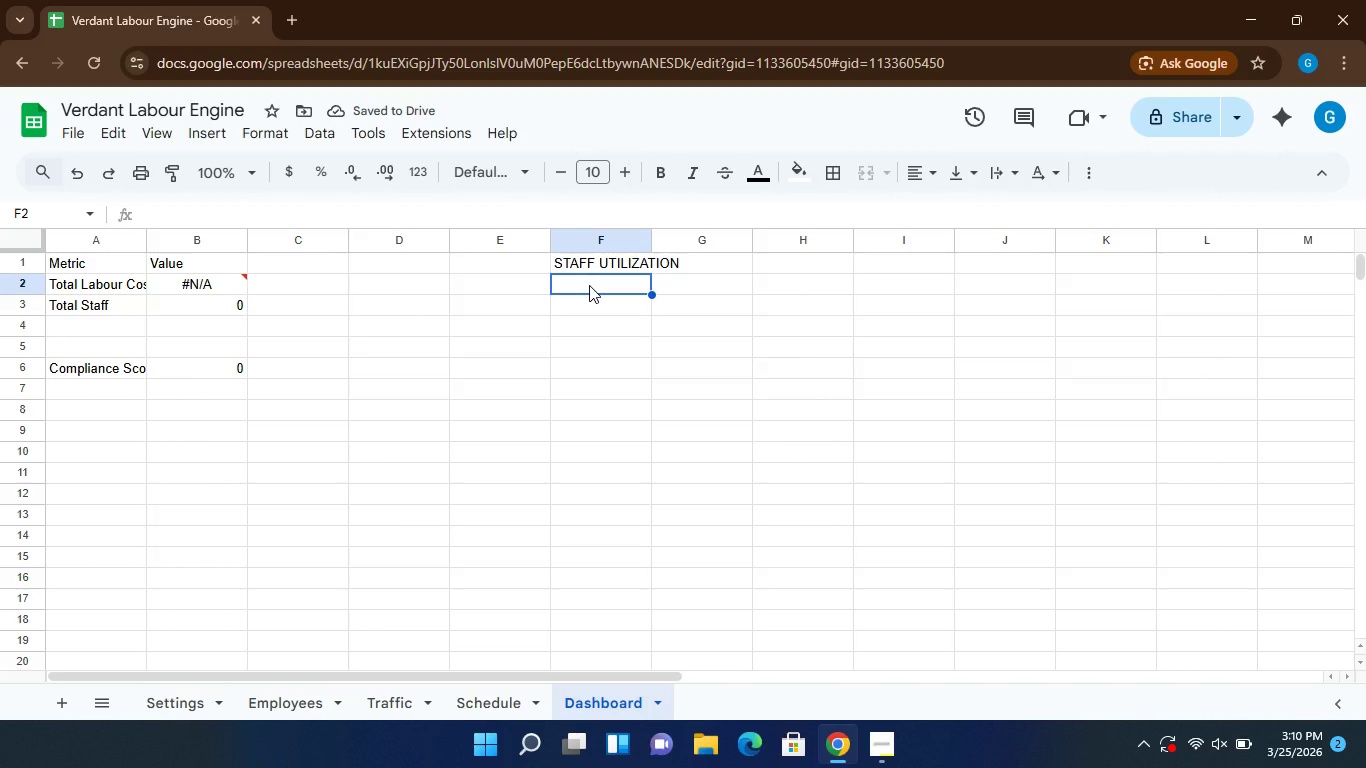 
type(=Shedule)
 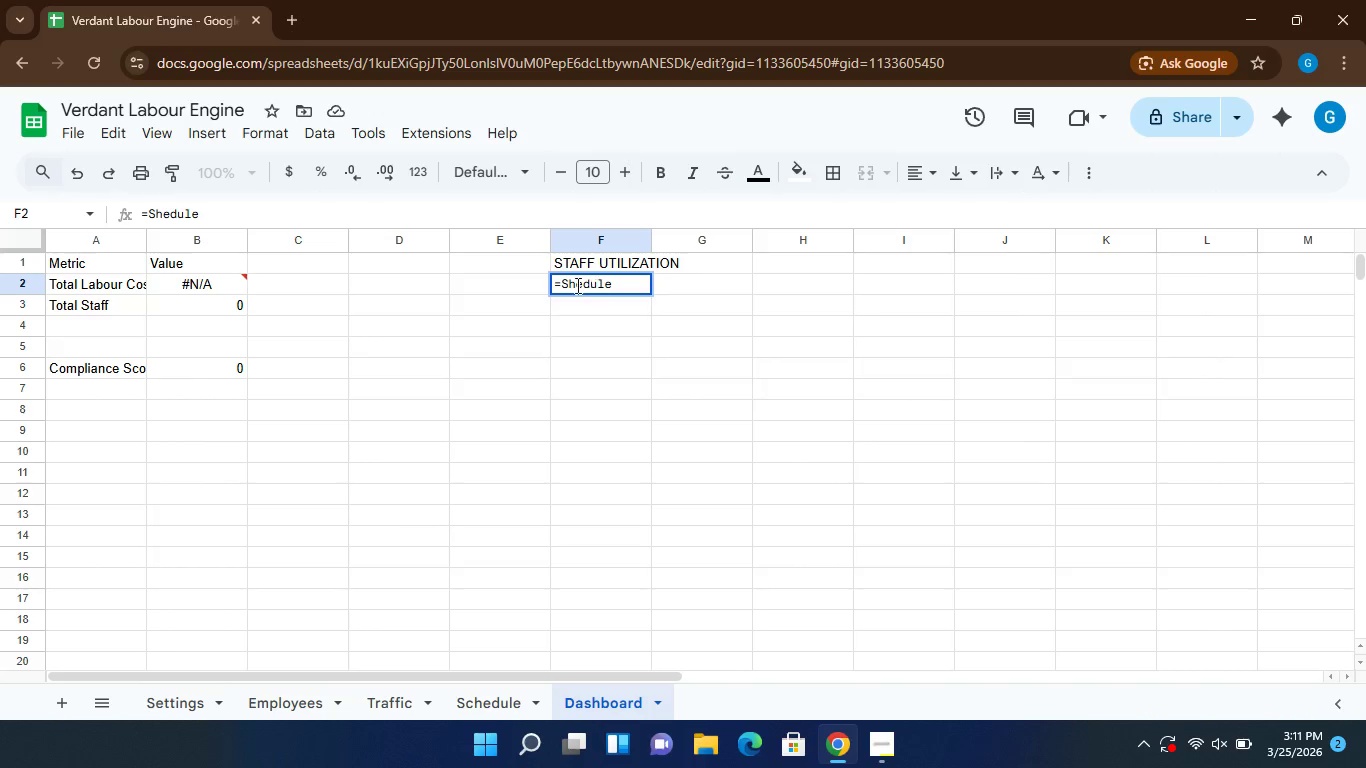 
wait(5.22)
 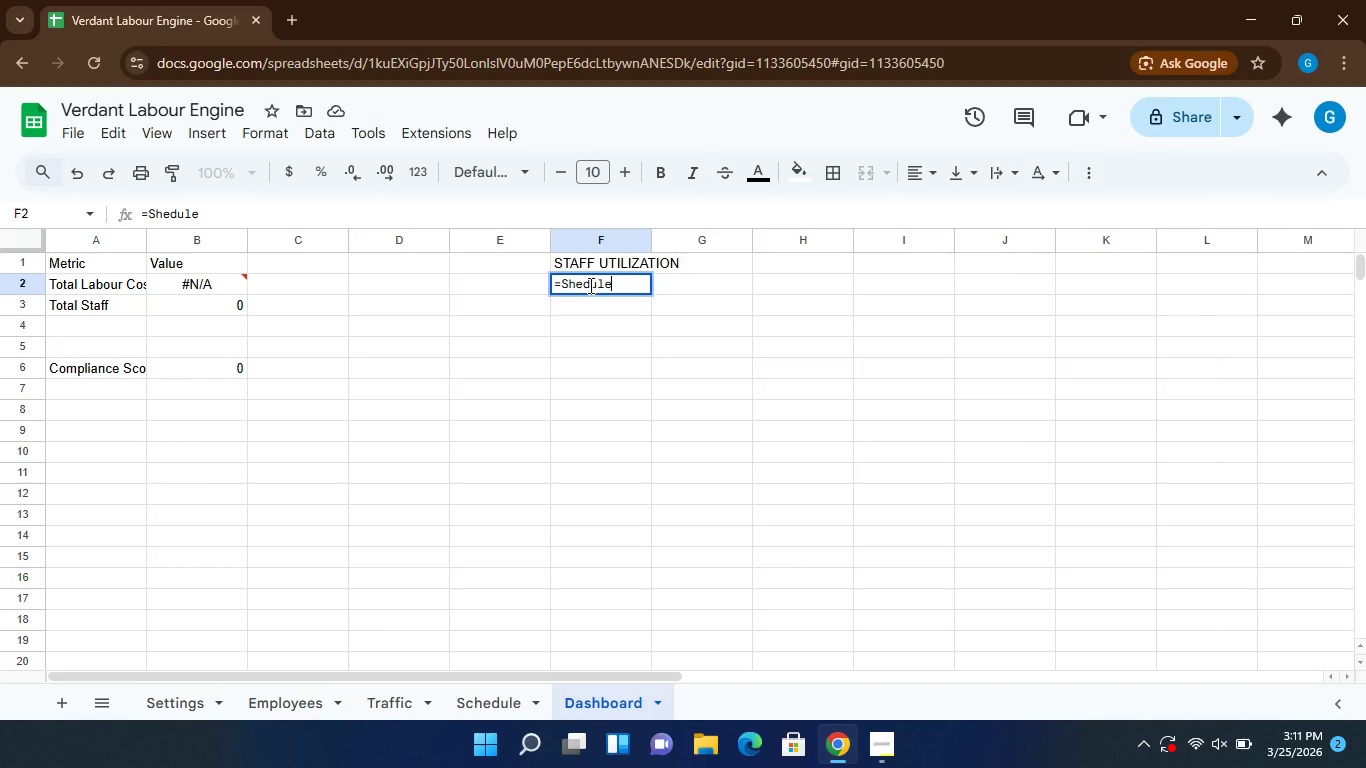 
left_click([565, 282])
 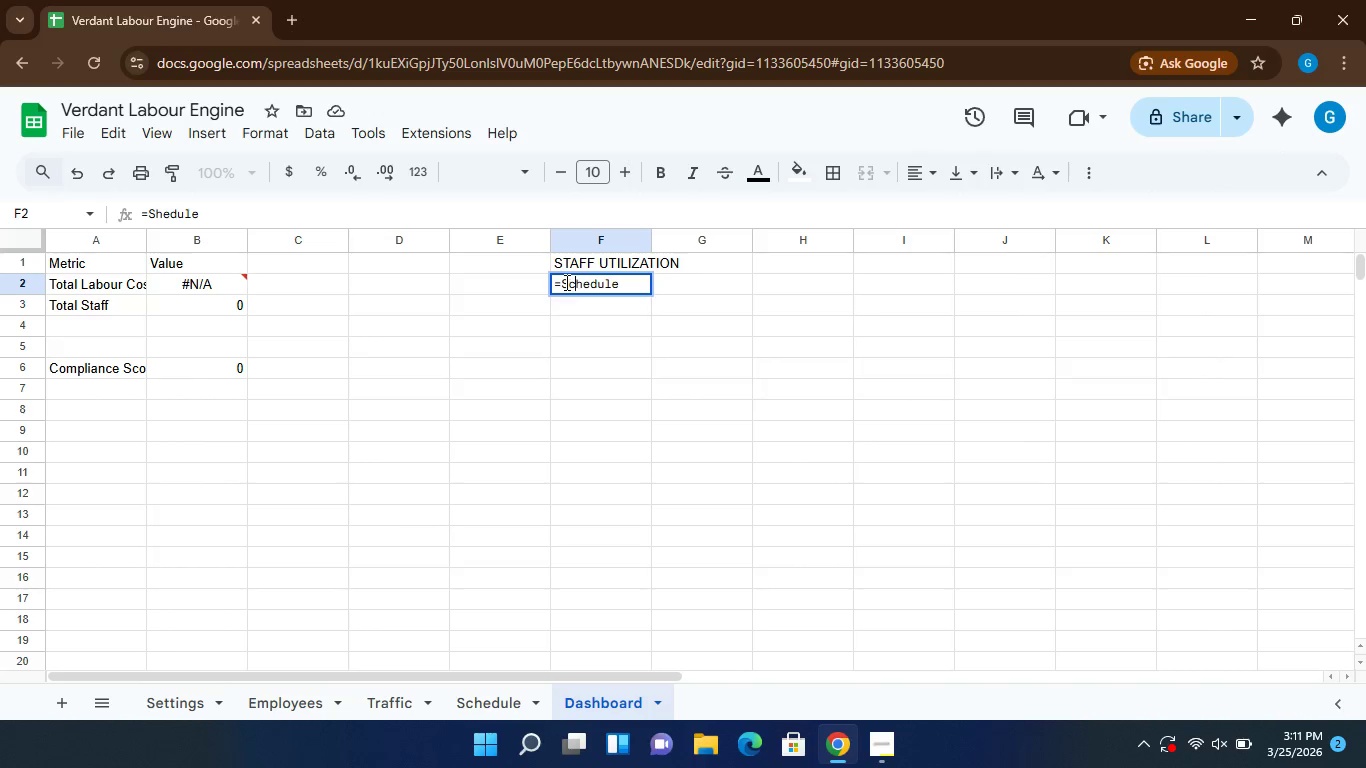 
key(C)
 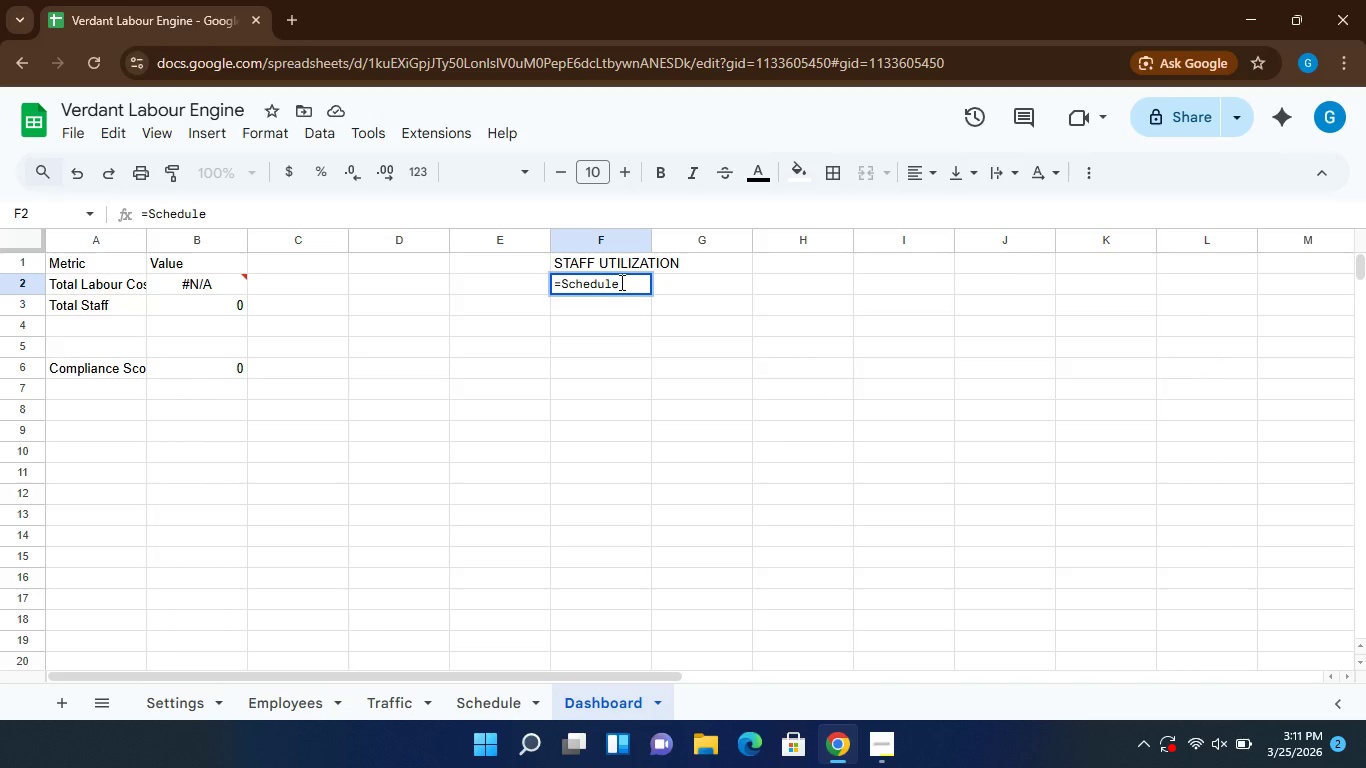 
left_click([620, 282])
 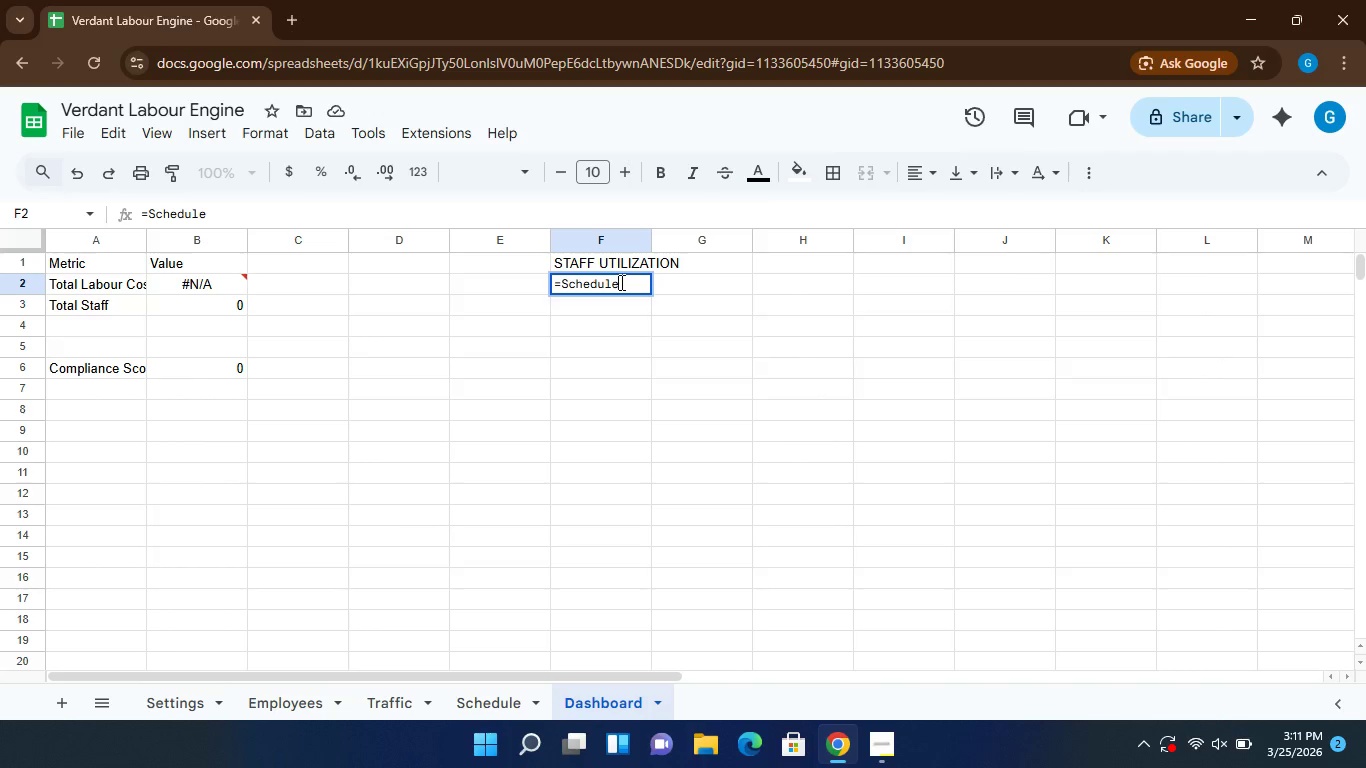 
key(Shift+1)
 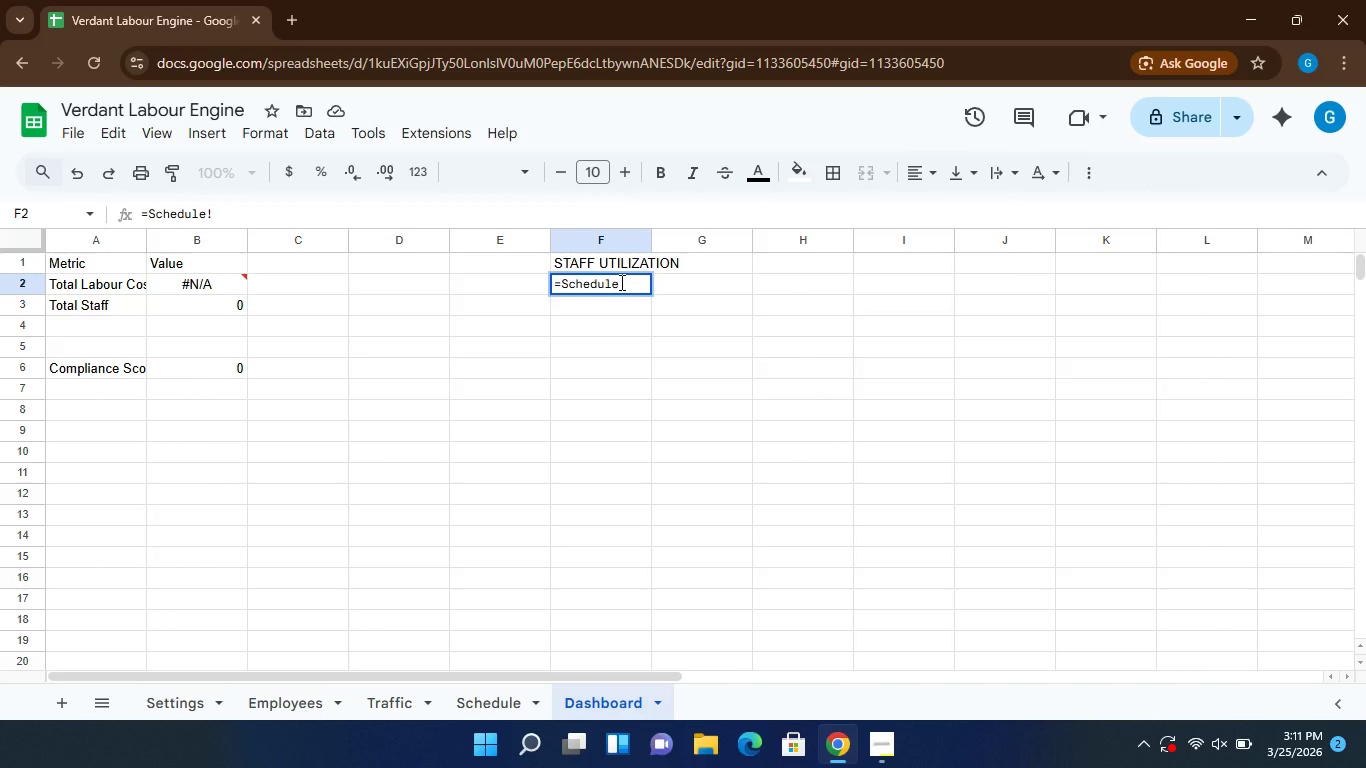 
key(CapsLock)
 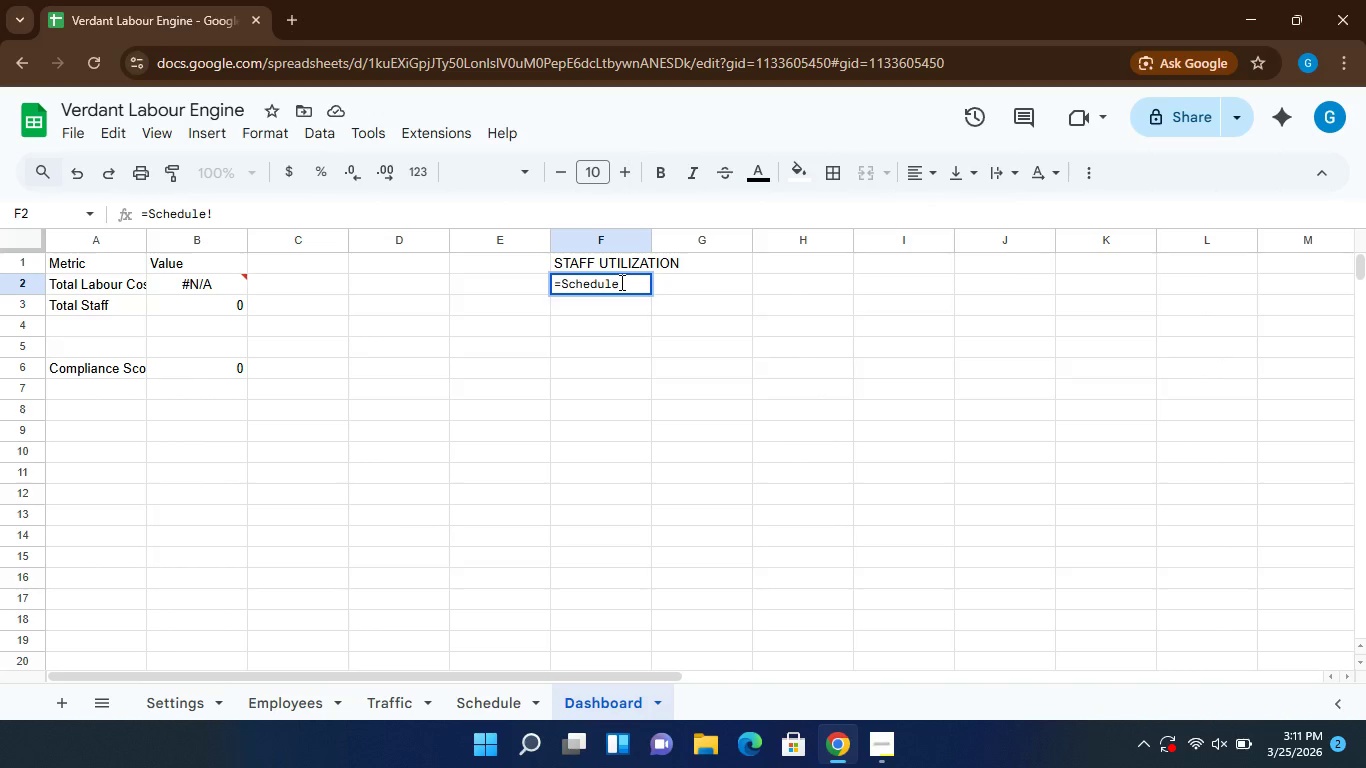 
key(F)
 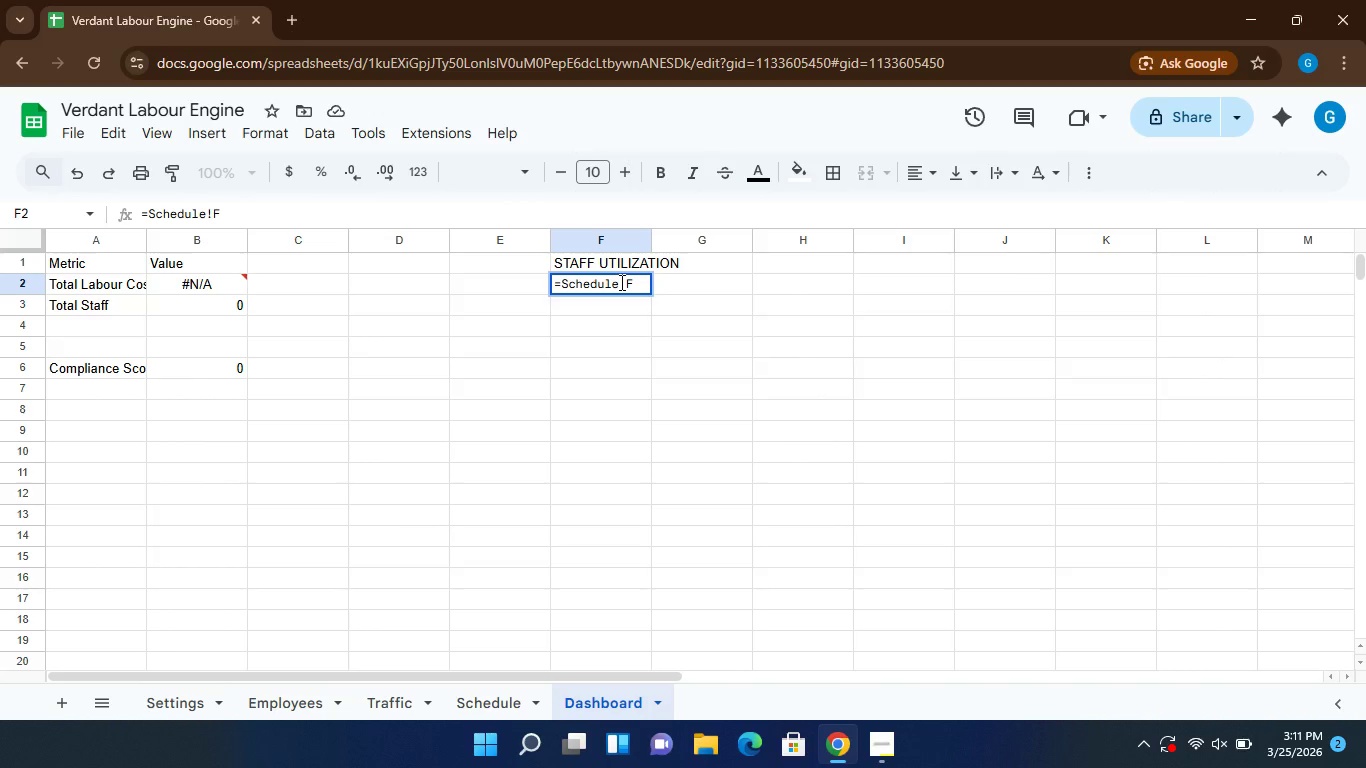 
hold_key(key=2, duration=0.34)
 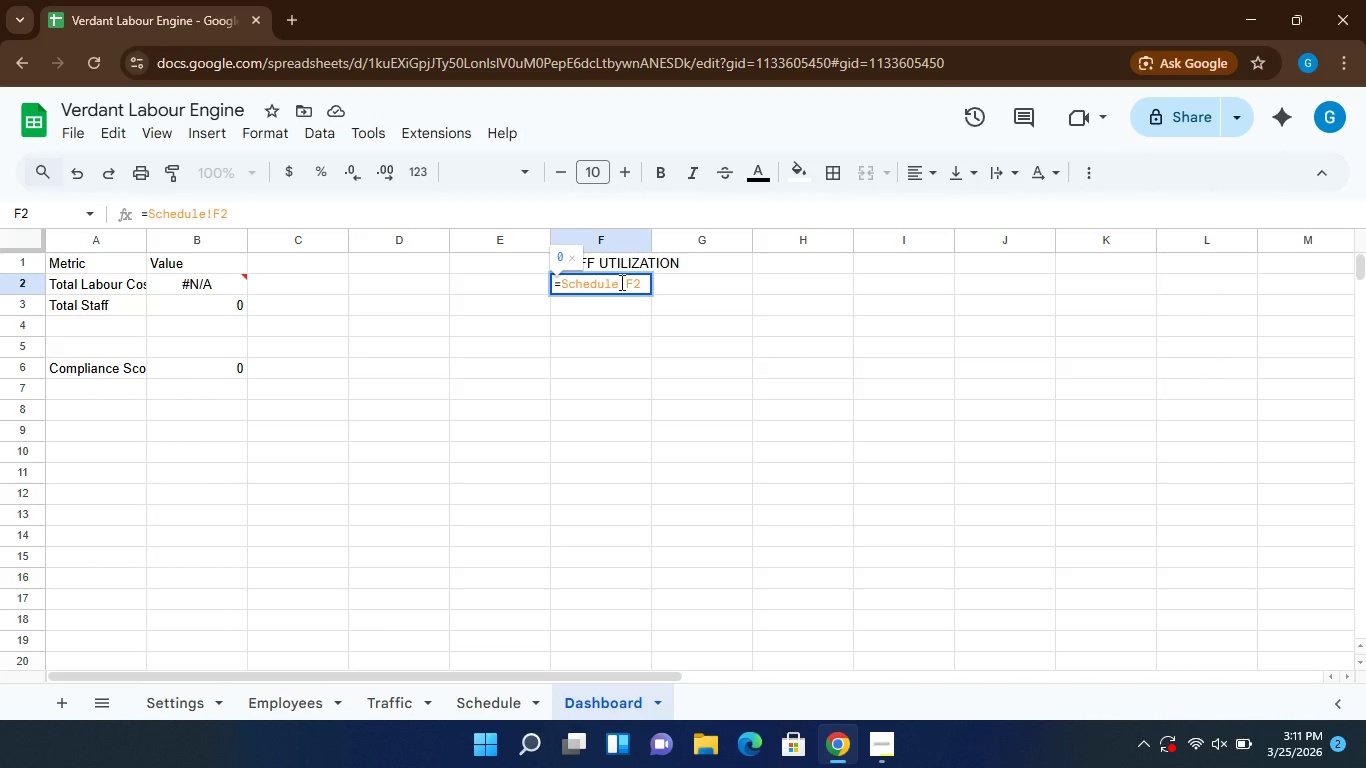 
key(Control+Semicolon)
 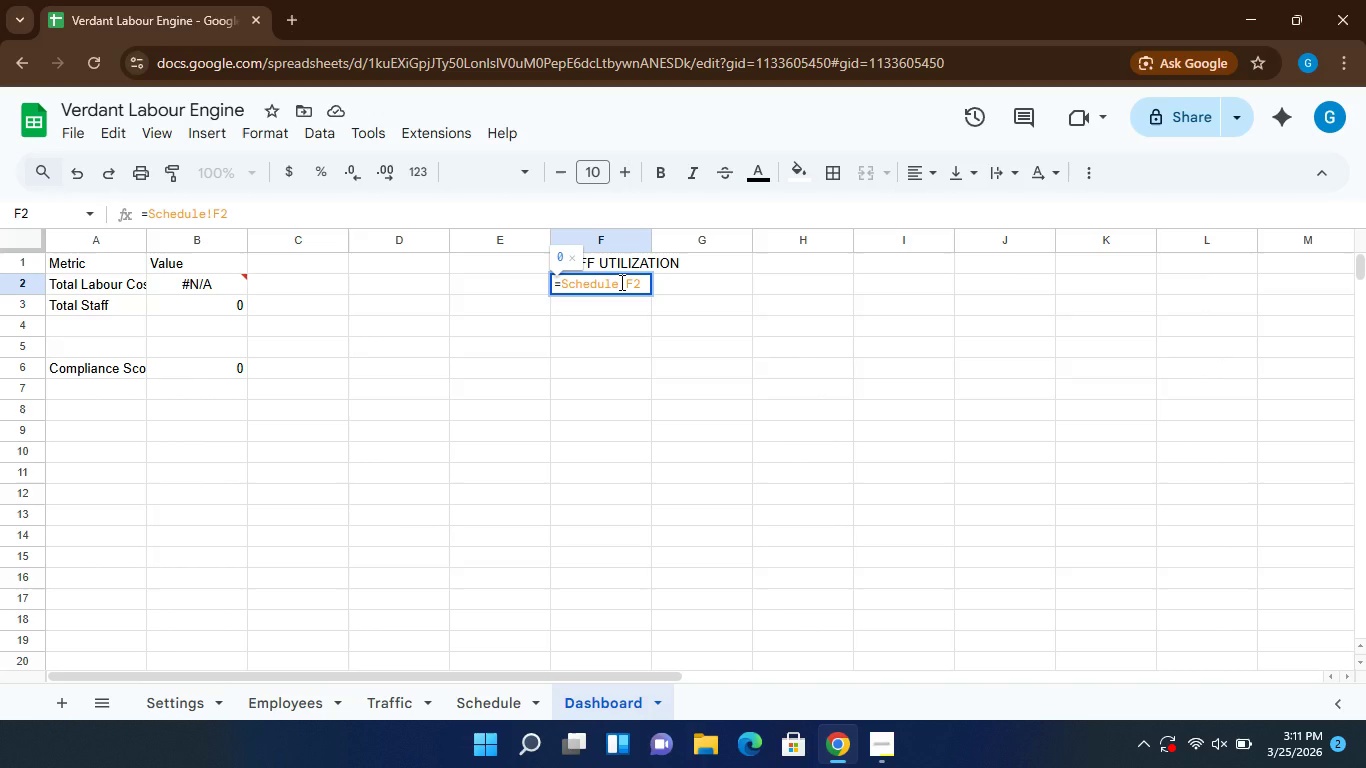 
key(Shift+Semicolon)
 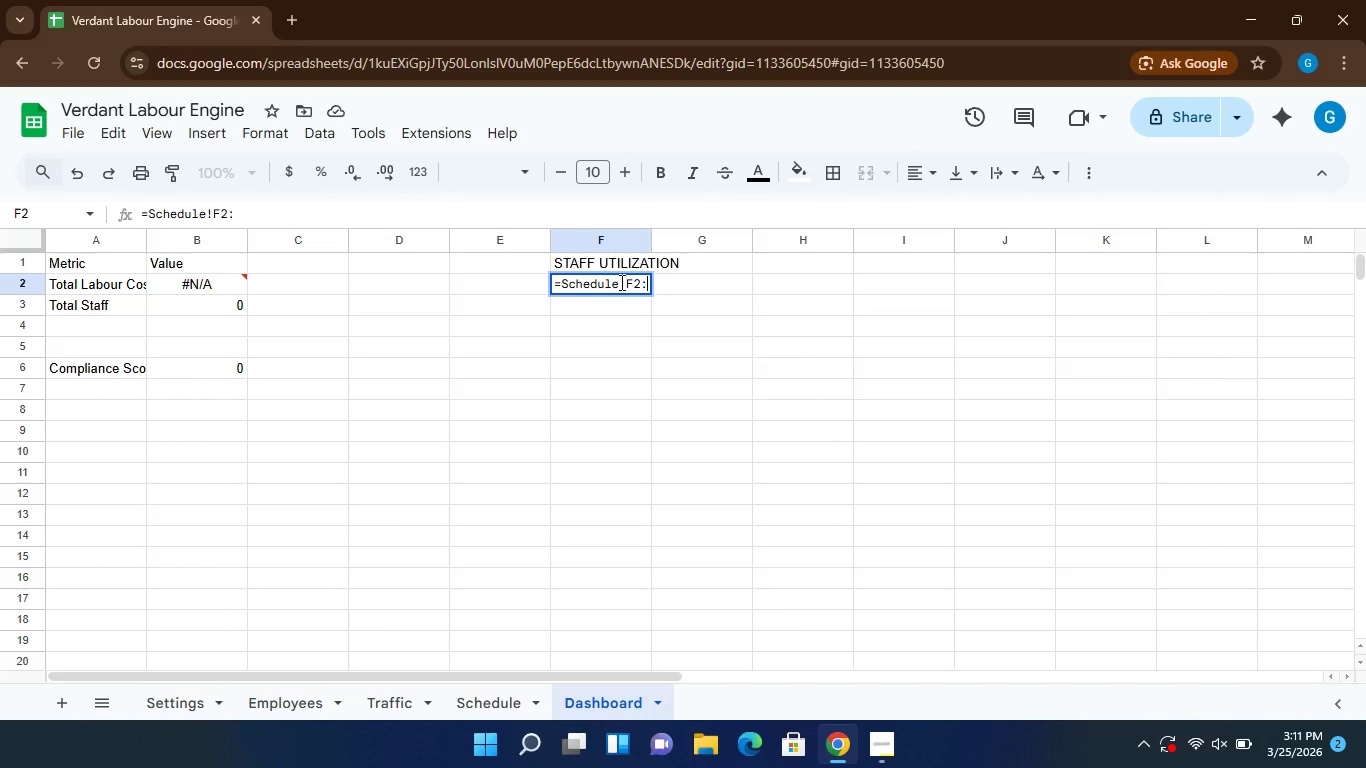 
type(F12)
 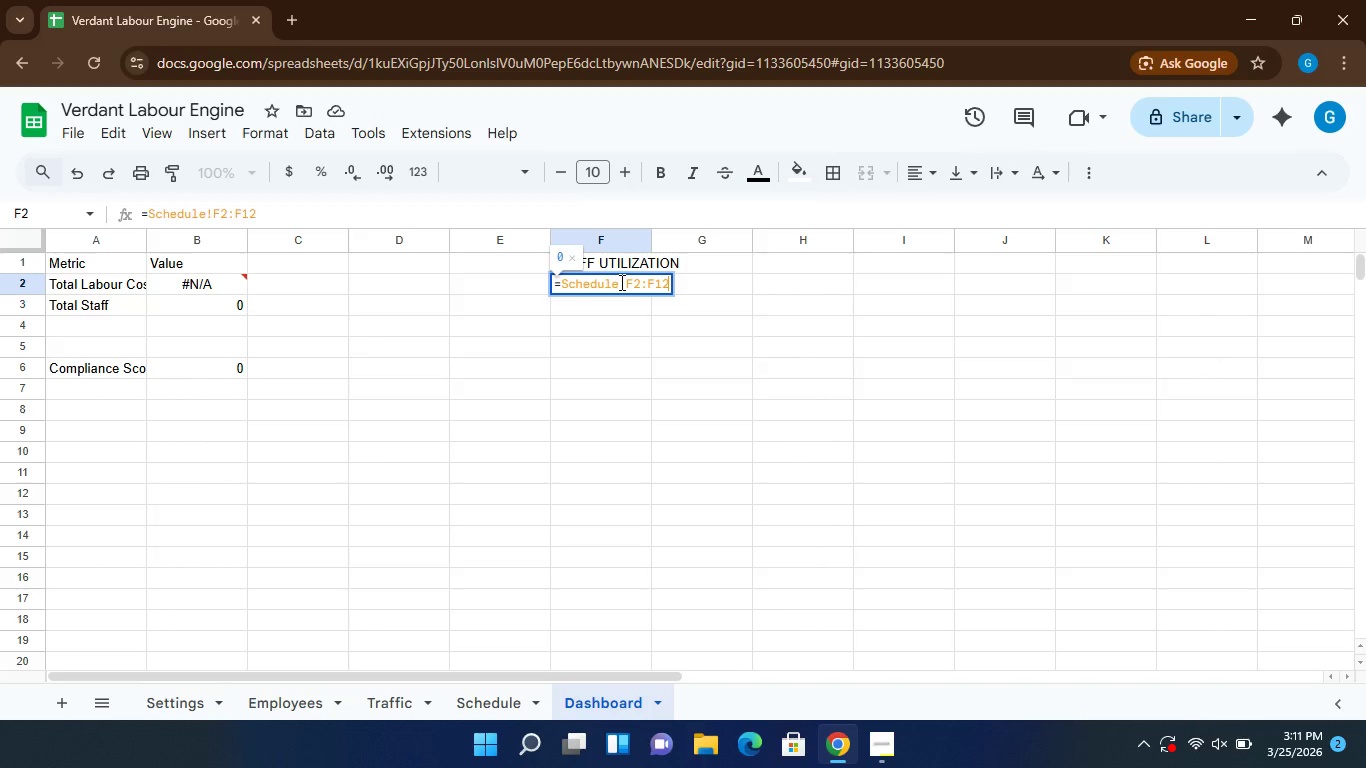 
key(Slash)
 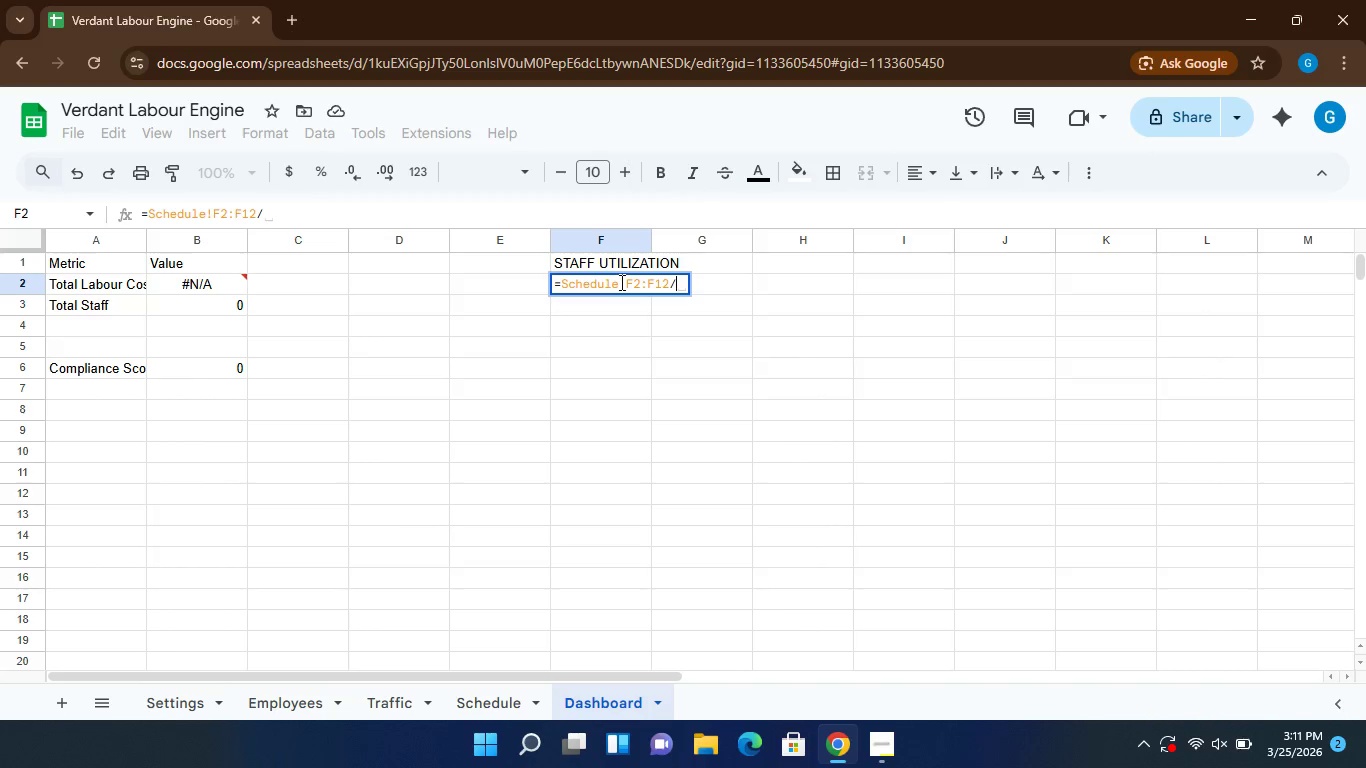 
key(8)
 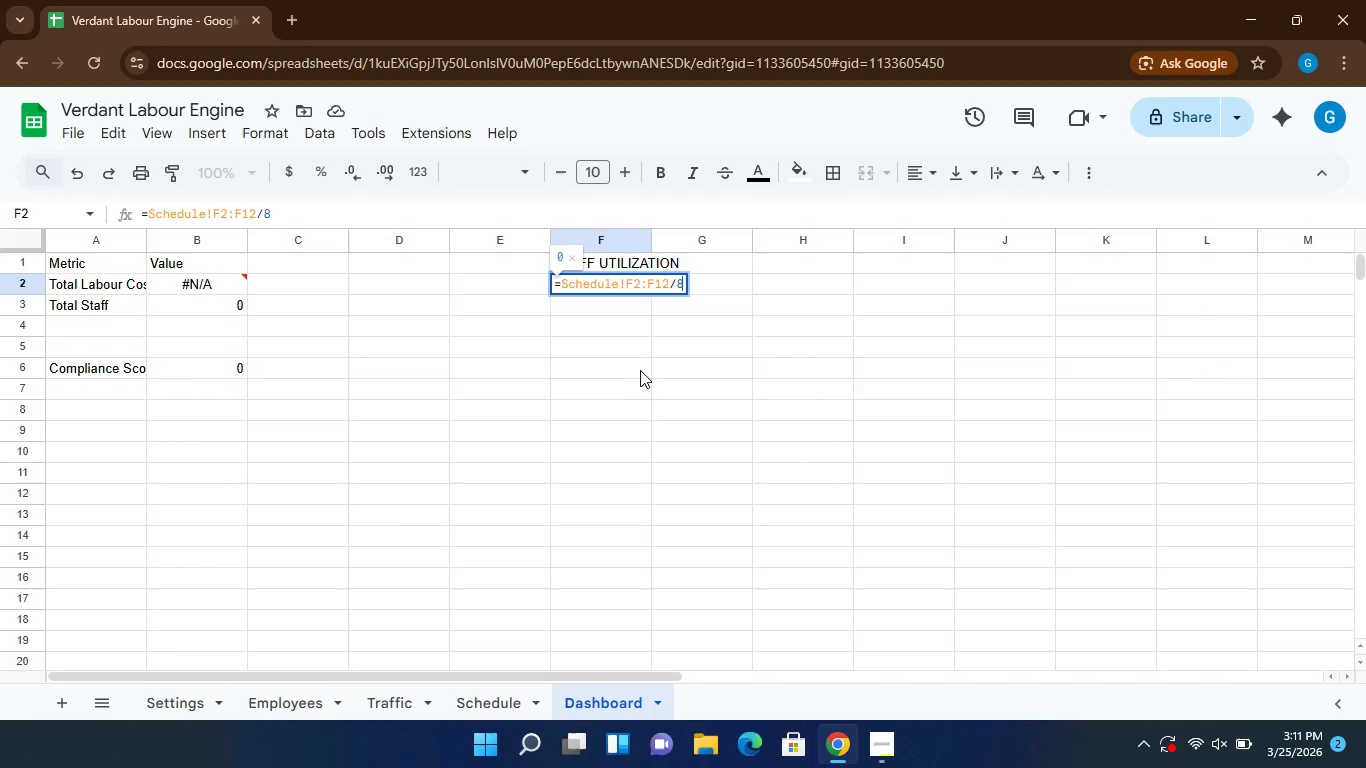 
wait(10.81)
 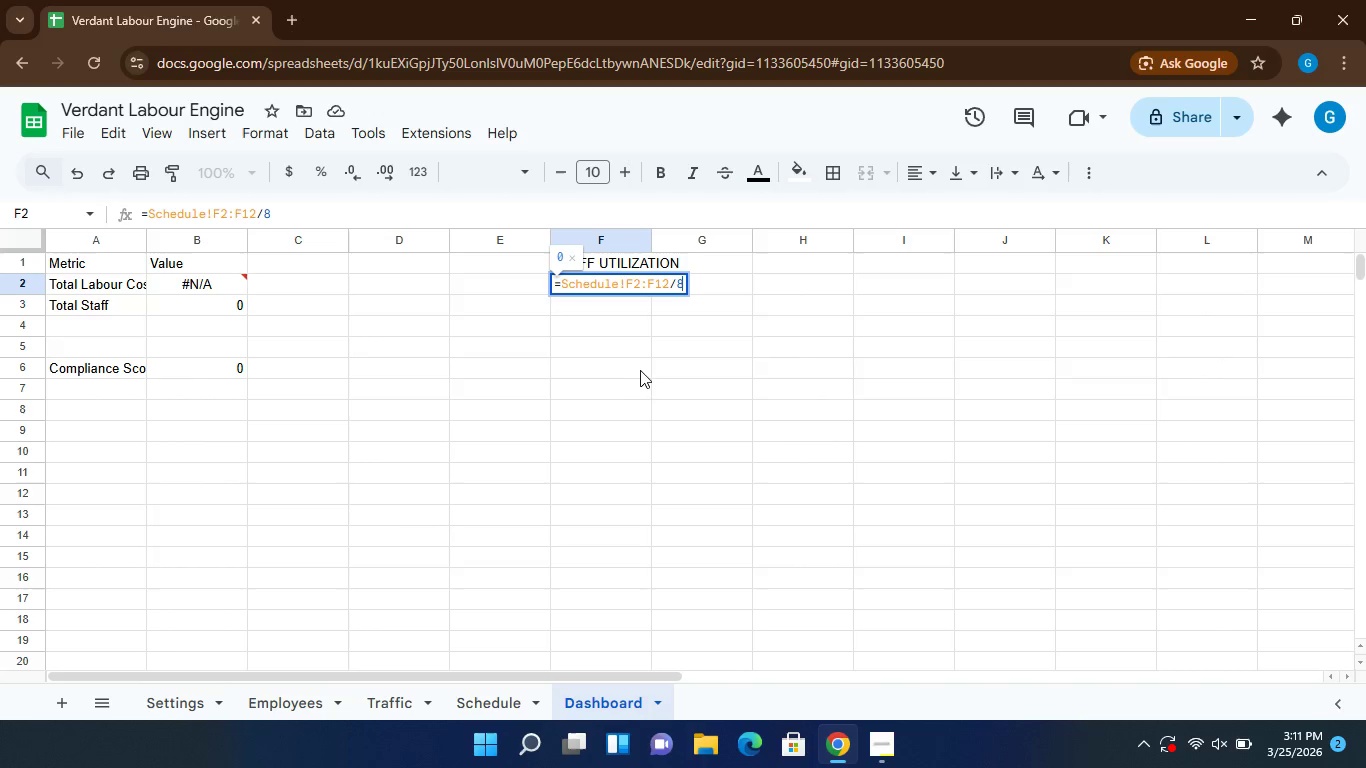 
left_click([718, 378])
 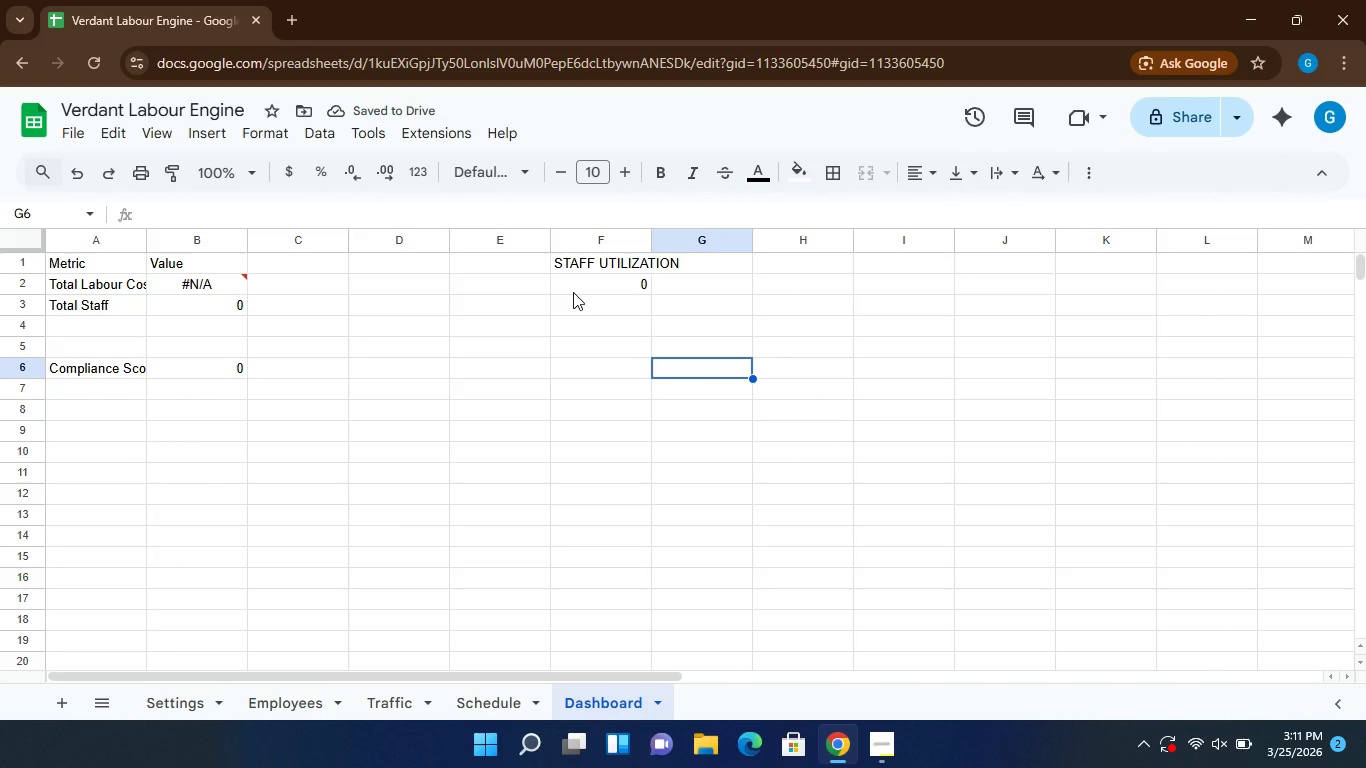 
left_click([596, 292])
 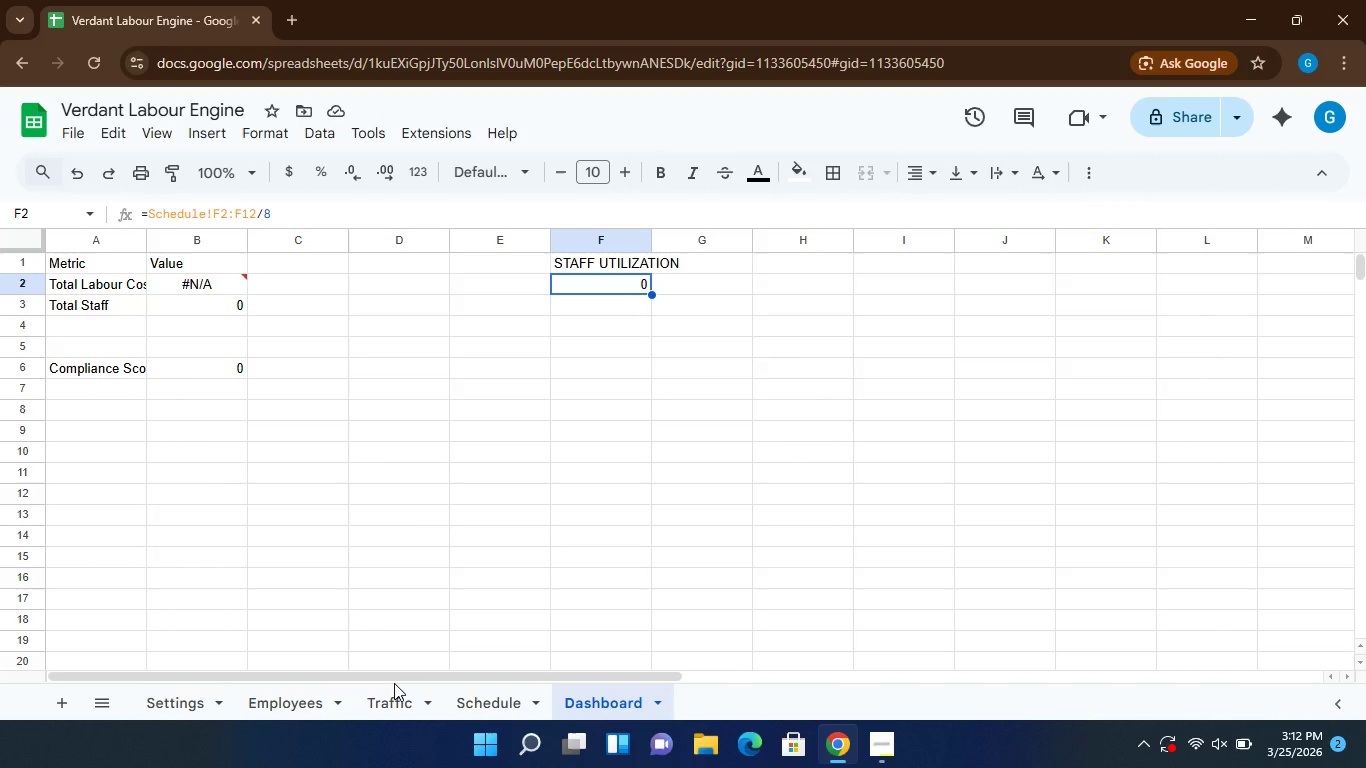 
wait(63.47)
 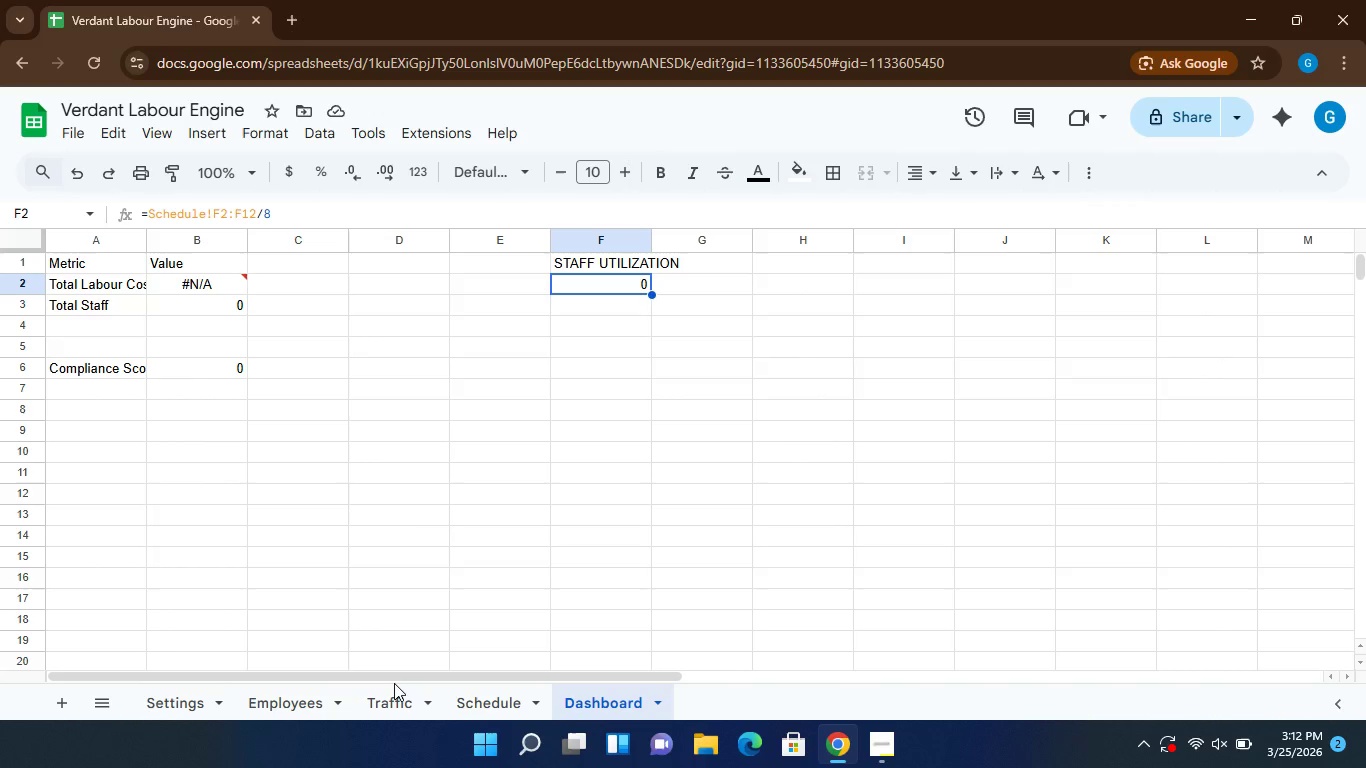 
left_click([708, 567])
 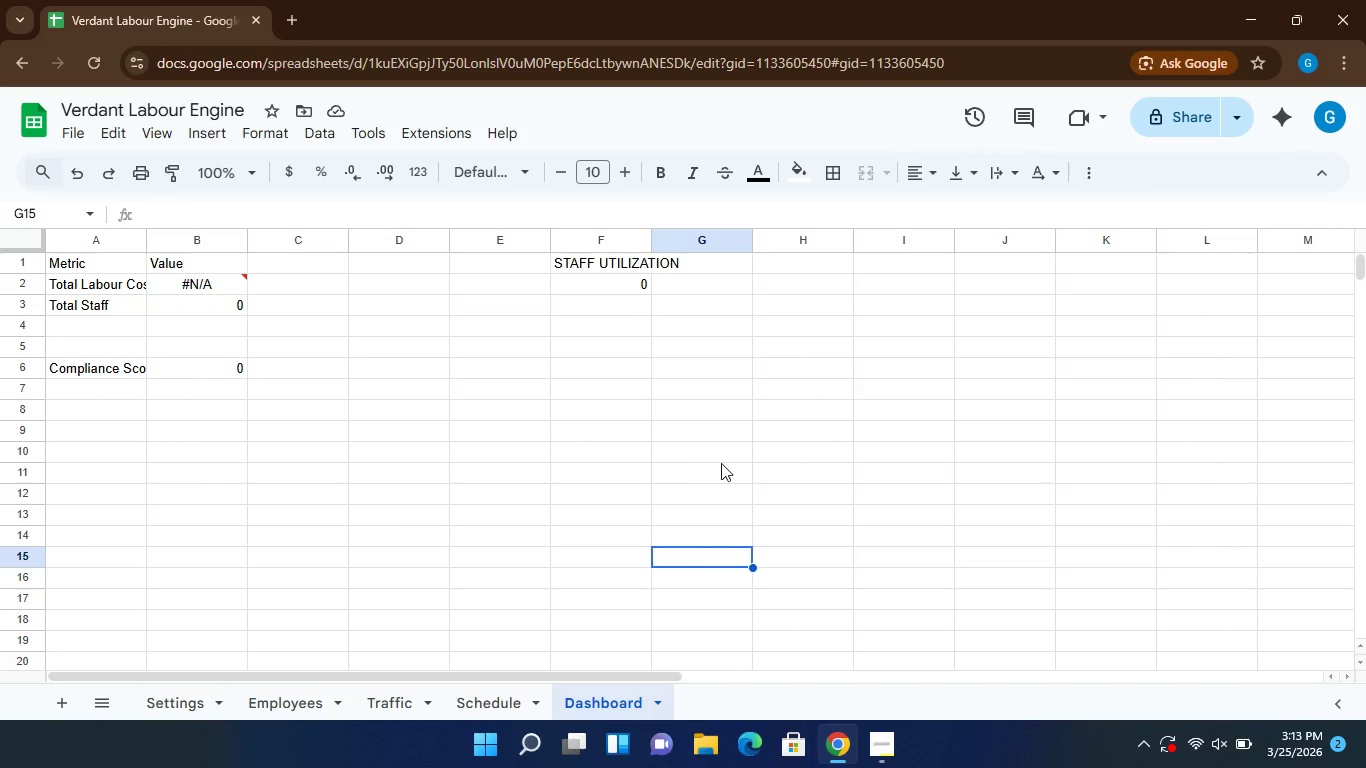 
wait(19.86)
 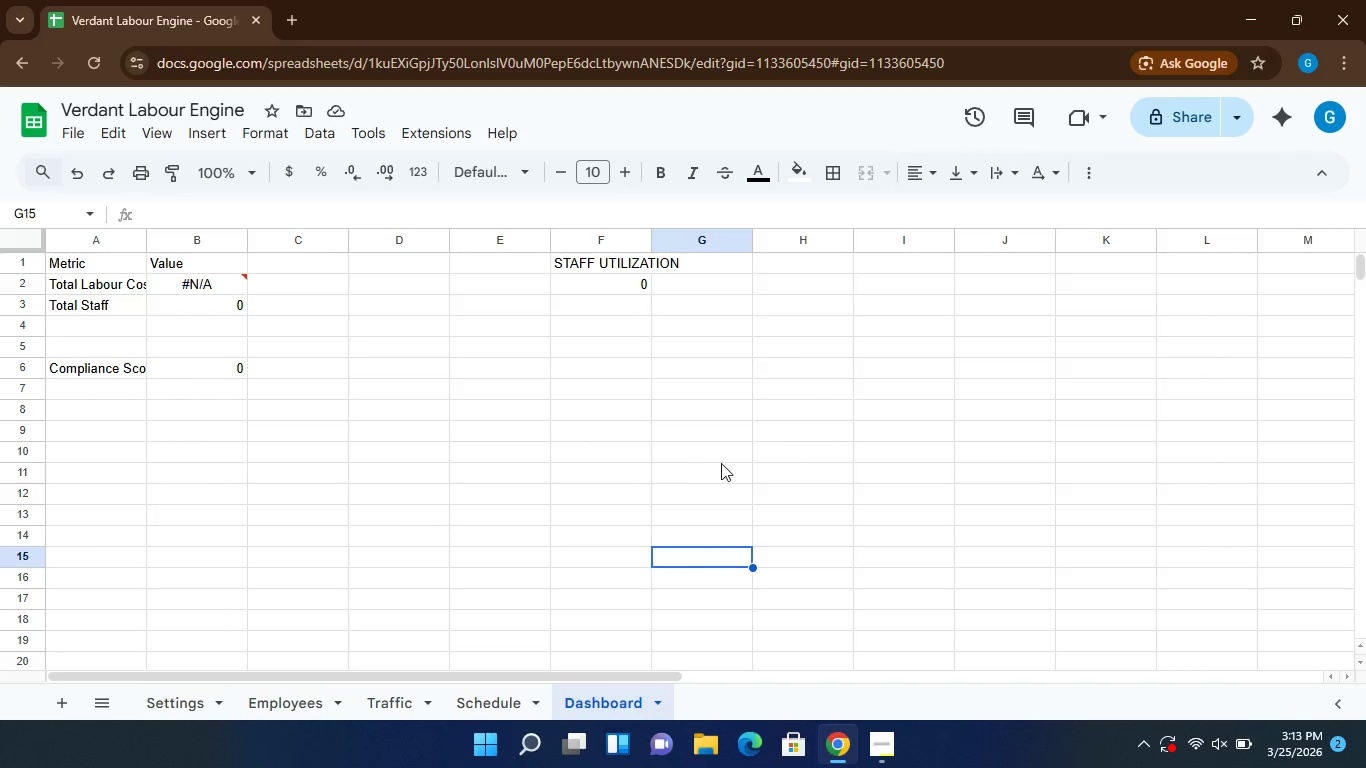 
left_click([884, 736])
 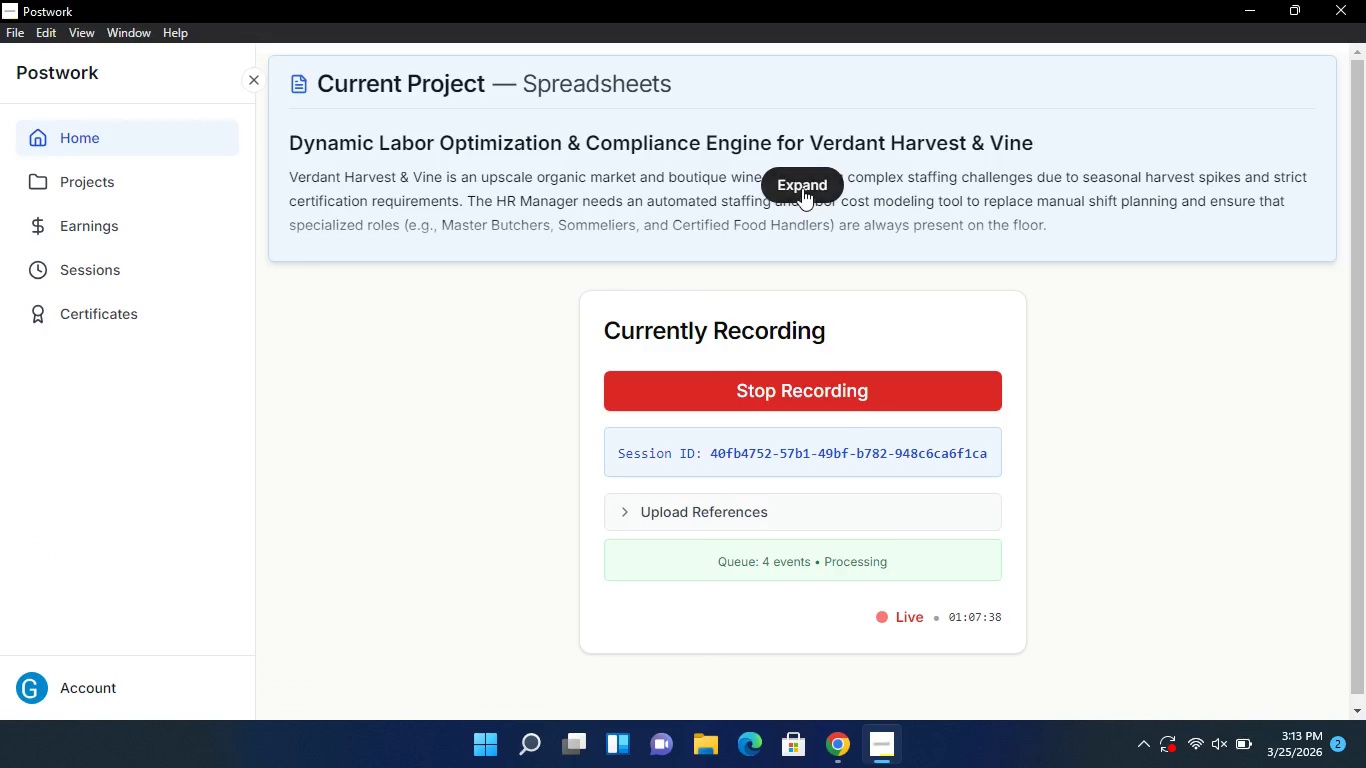 
left_click([802, 188])